 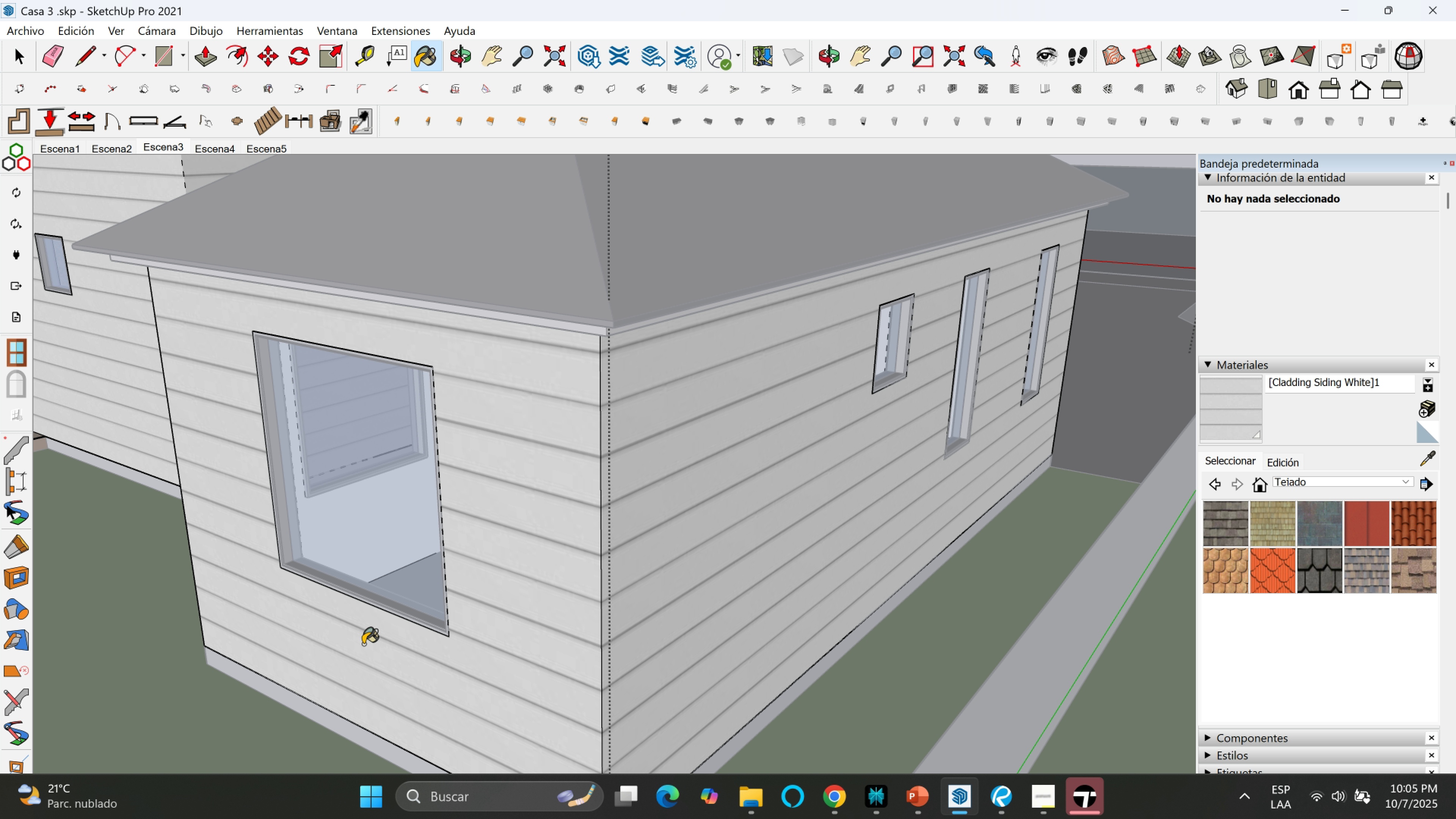 
key(Space)
 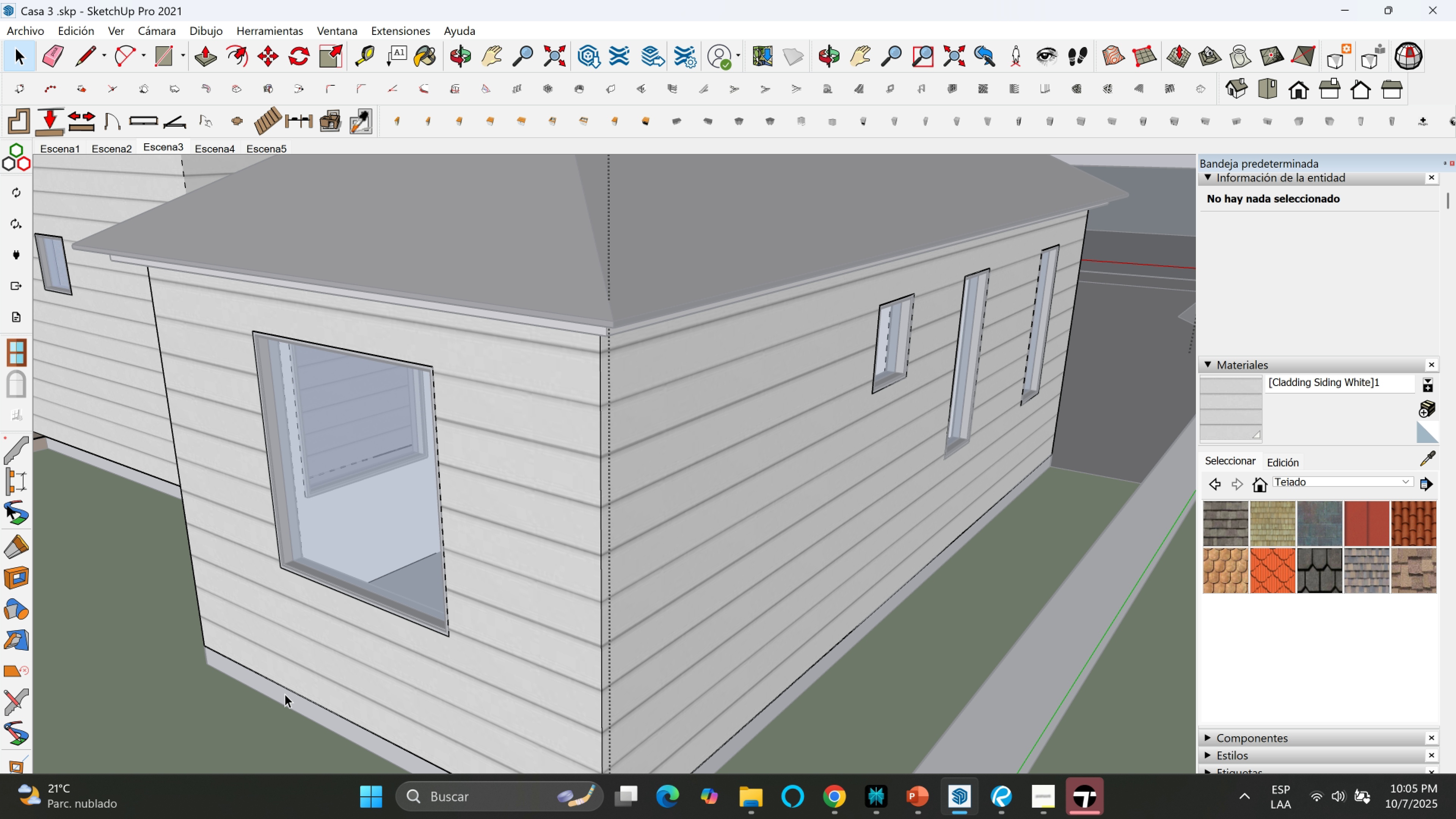 
double_click([285, 694])
 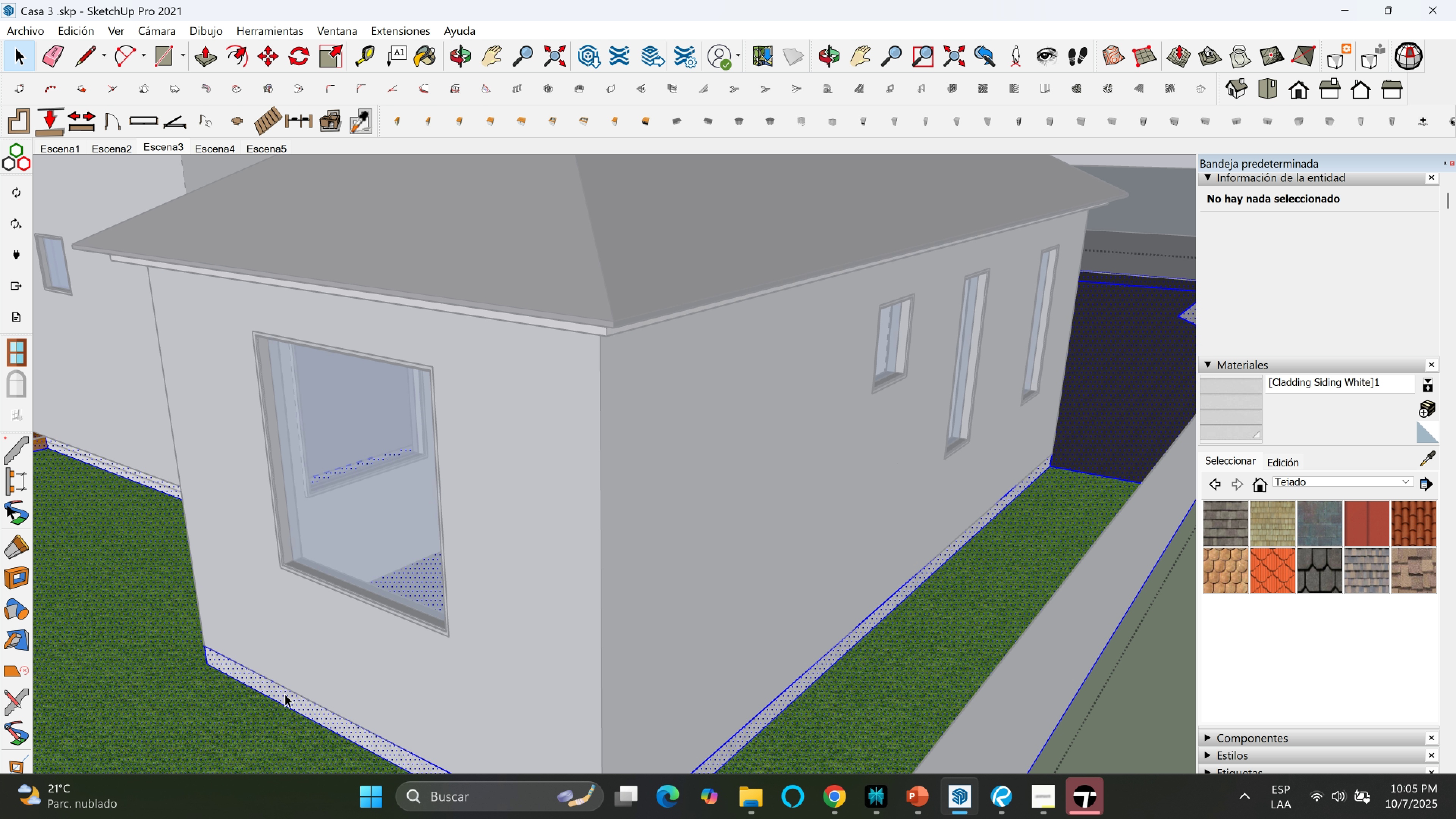 
triple_click([285, 694])
 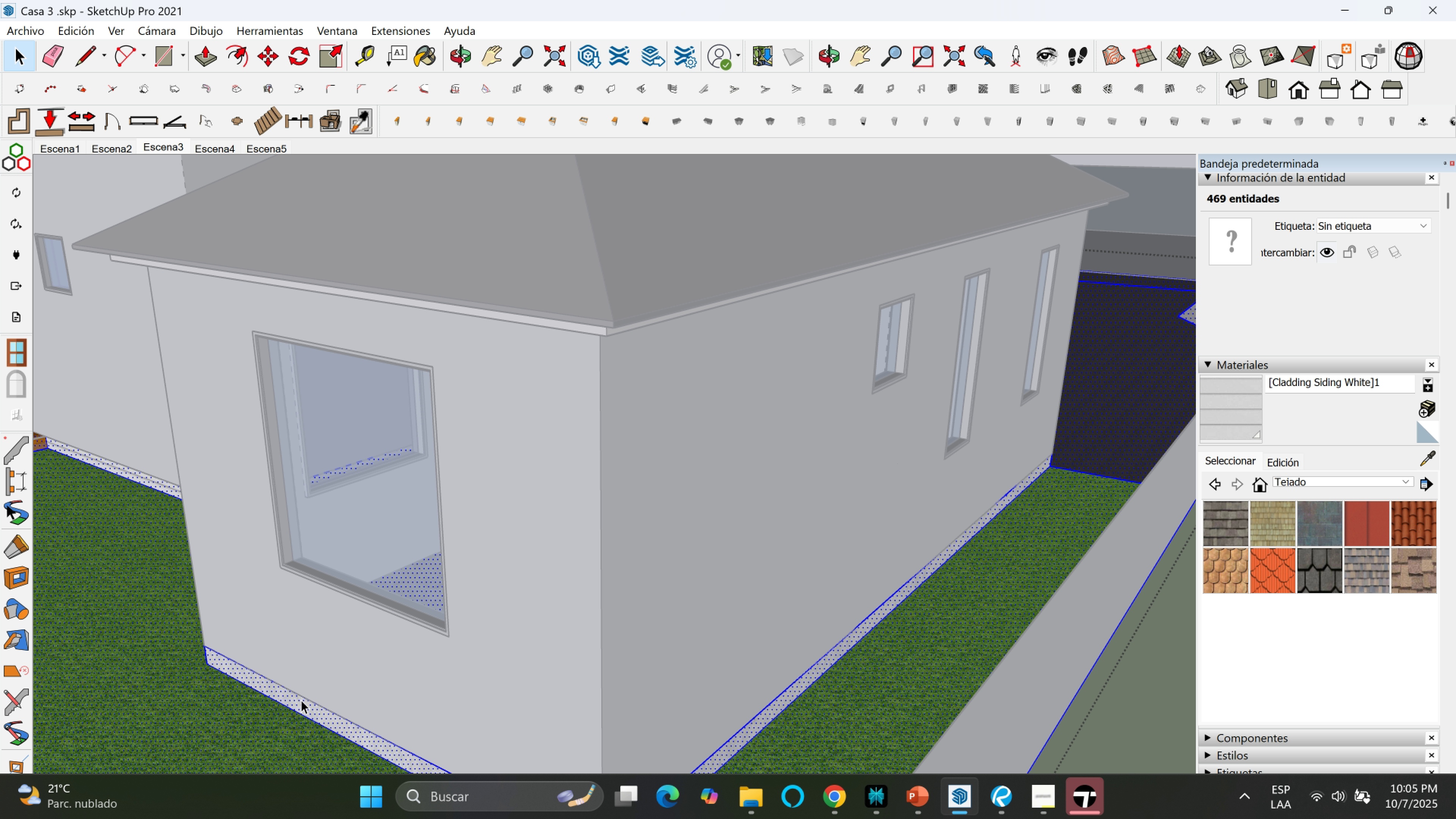 
left_click([303, 700])
 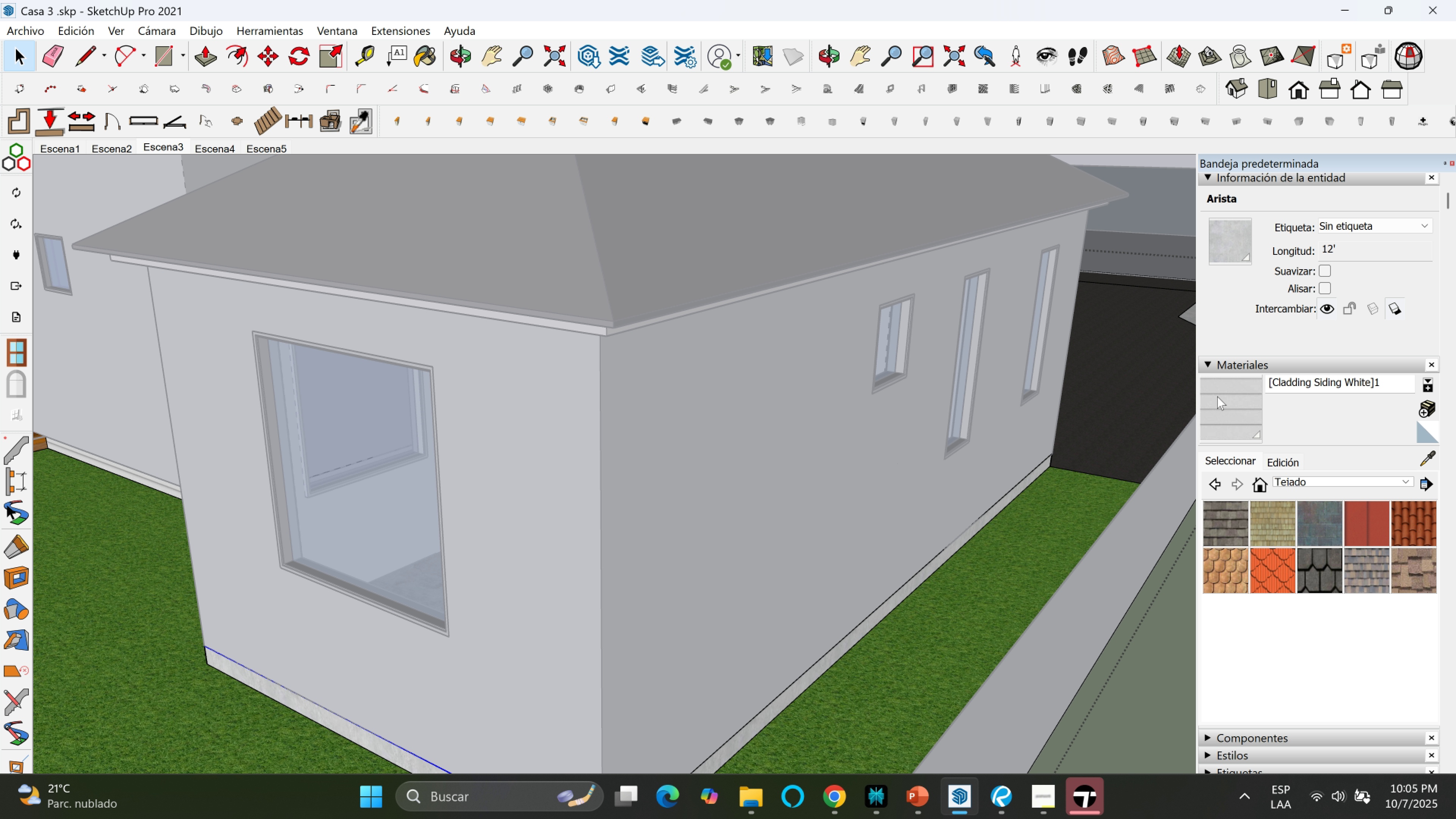 
left_click([1216, 396])